 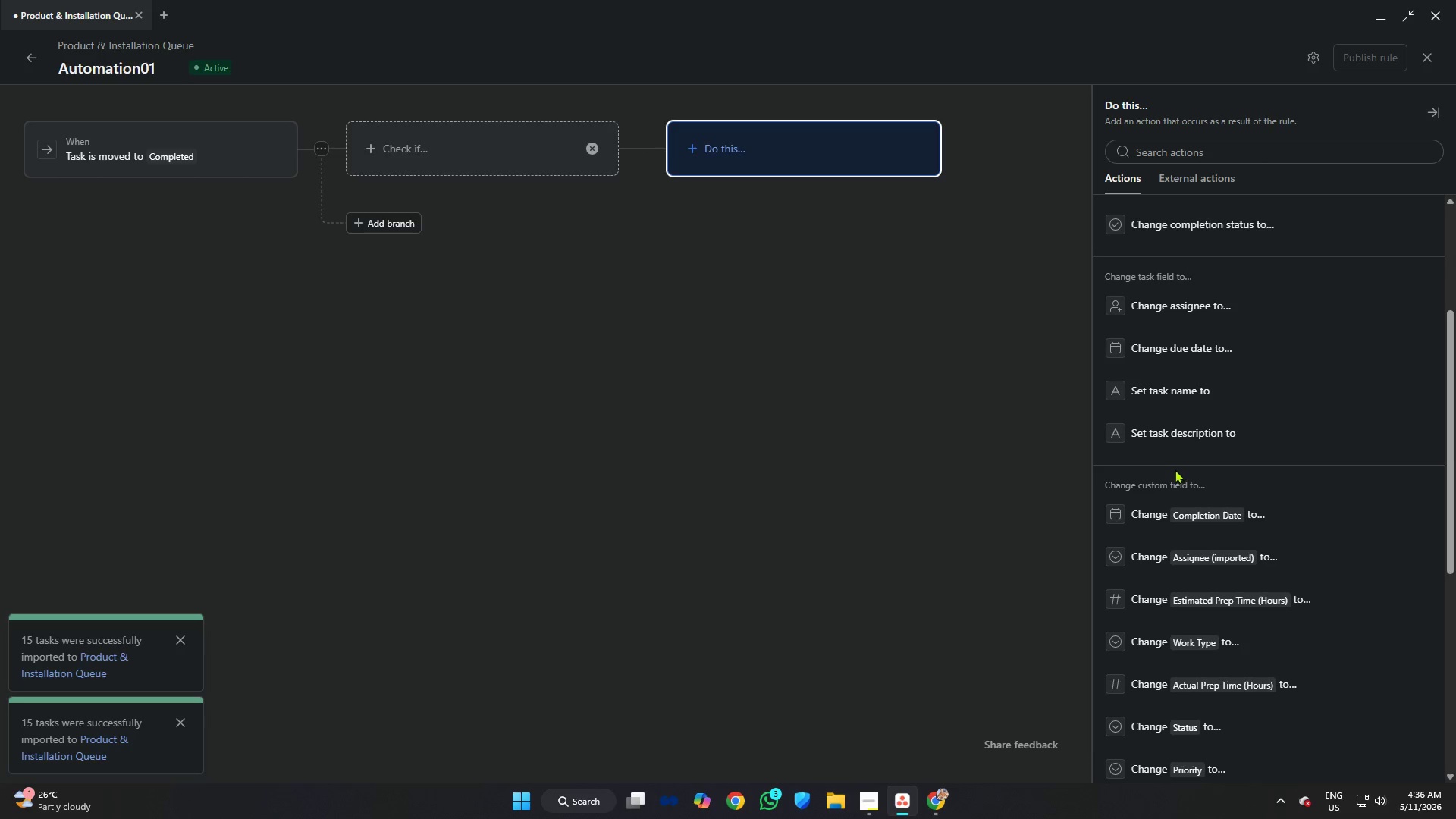 
scroll: coordinate [1228, 441], scroll_direction: down, amount: 1.0
 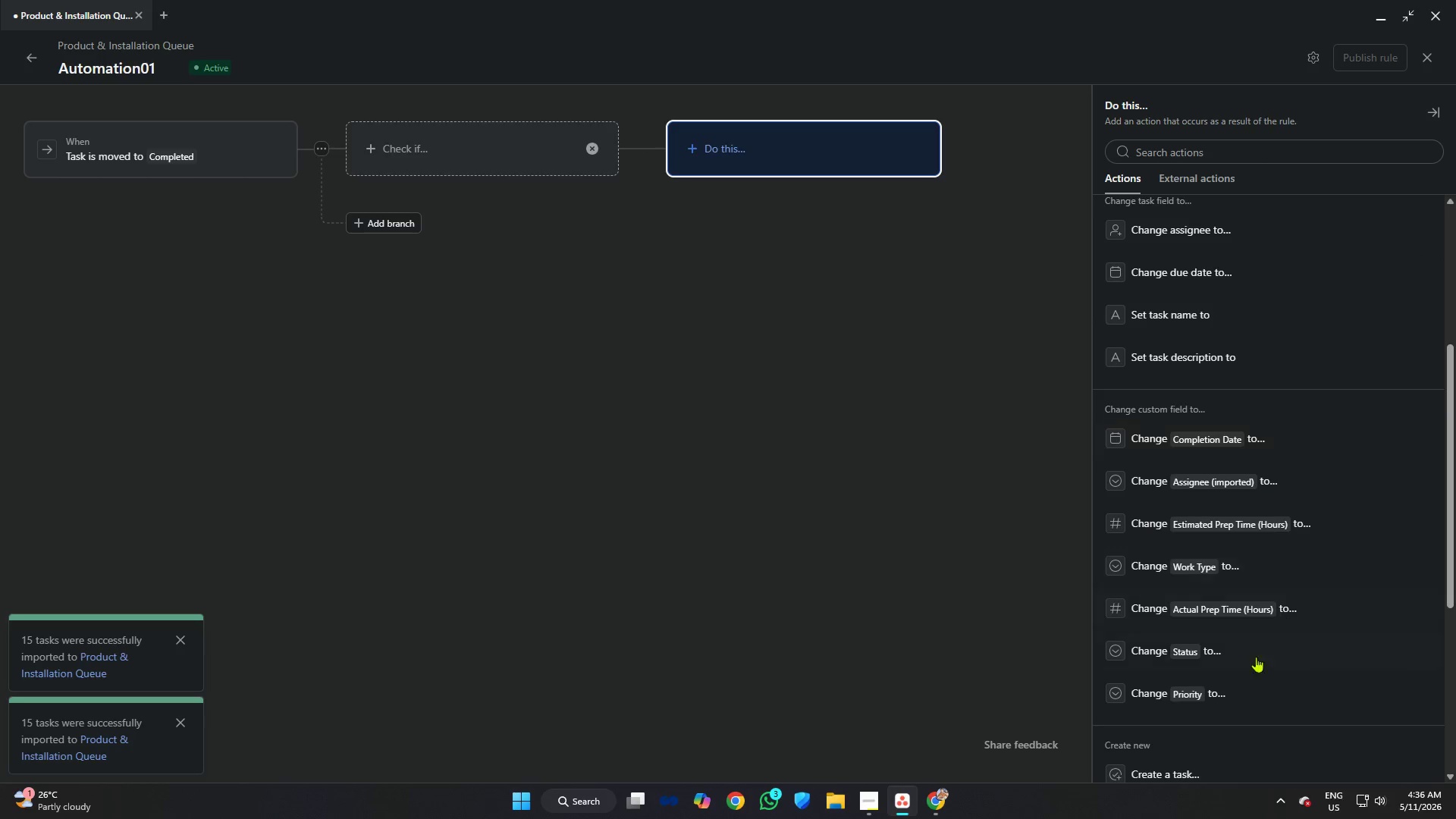 
left_click([1204, 685])
 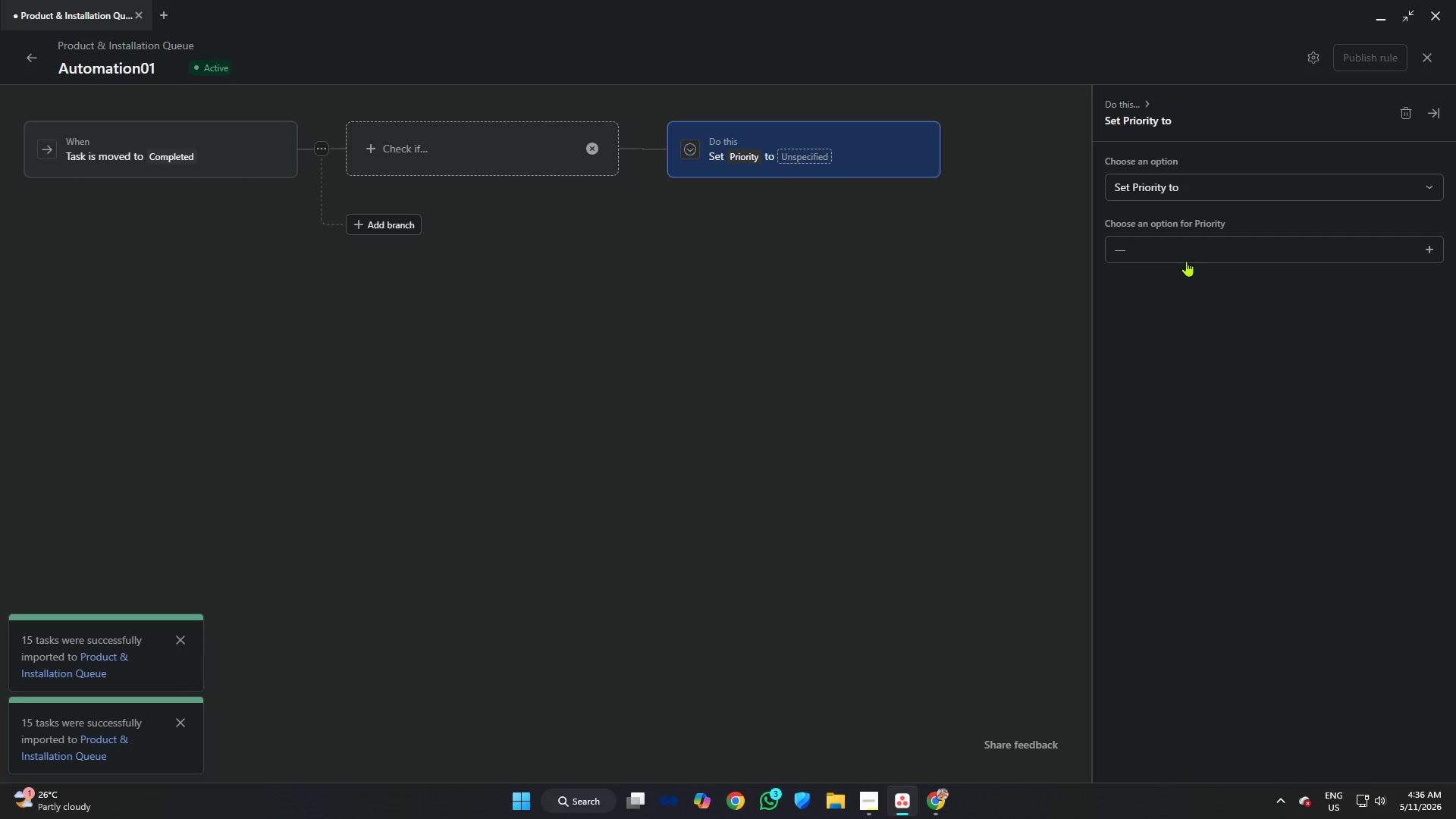 
left_click([1181, 253])
 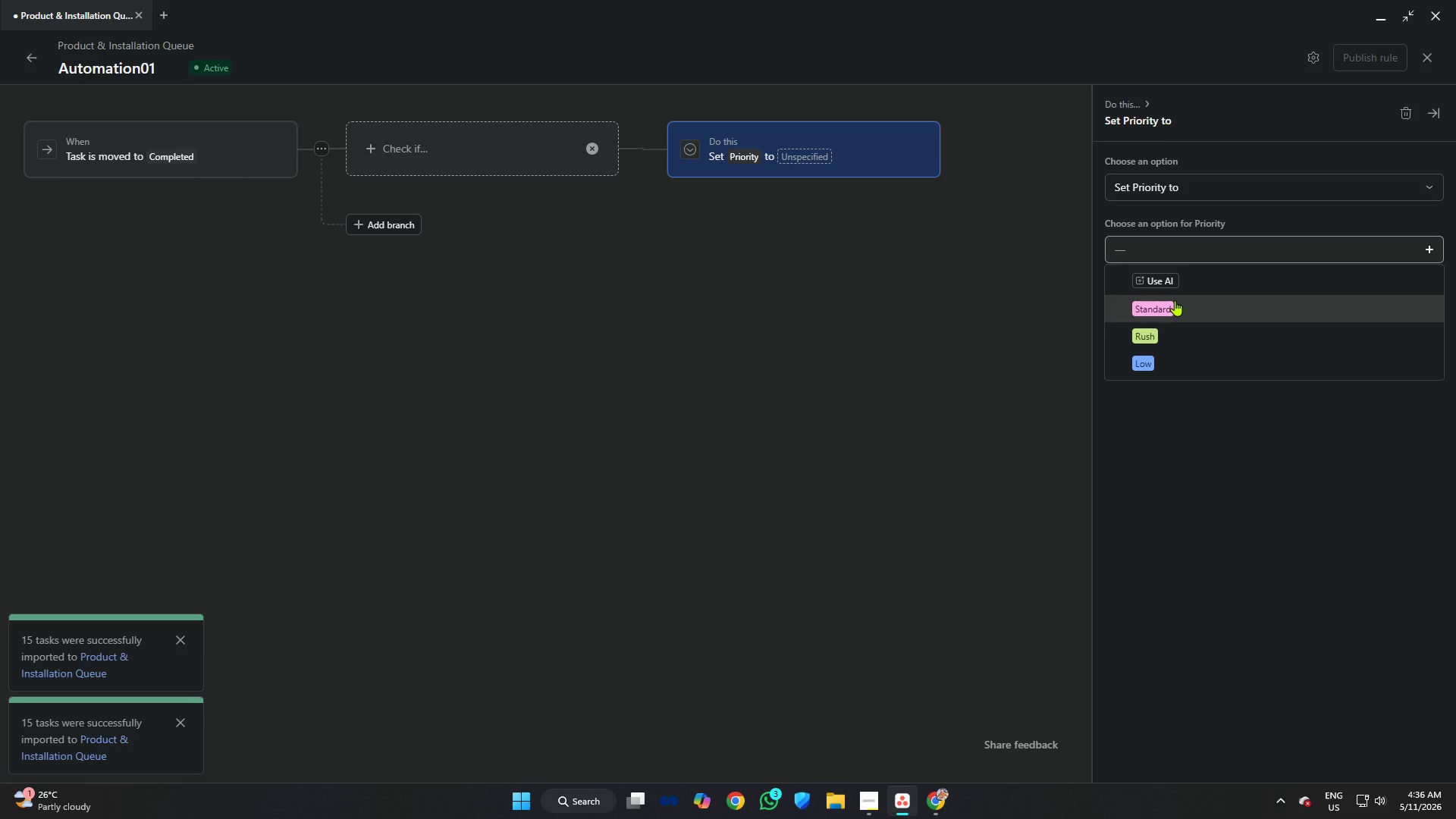 
left_click([1175, 302])
 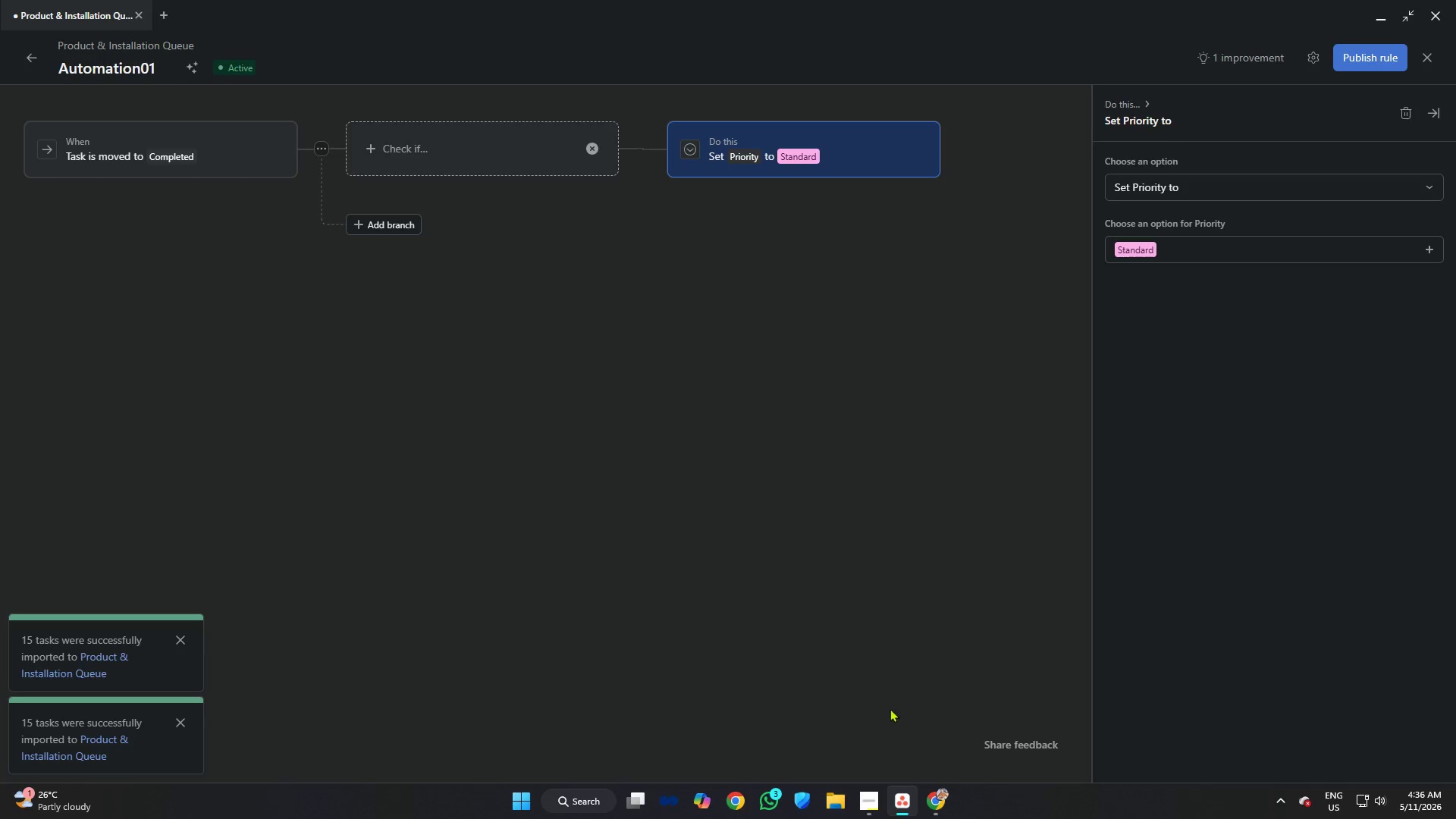 
left_click([871, 790])